 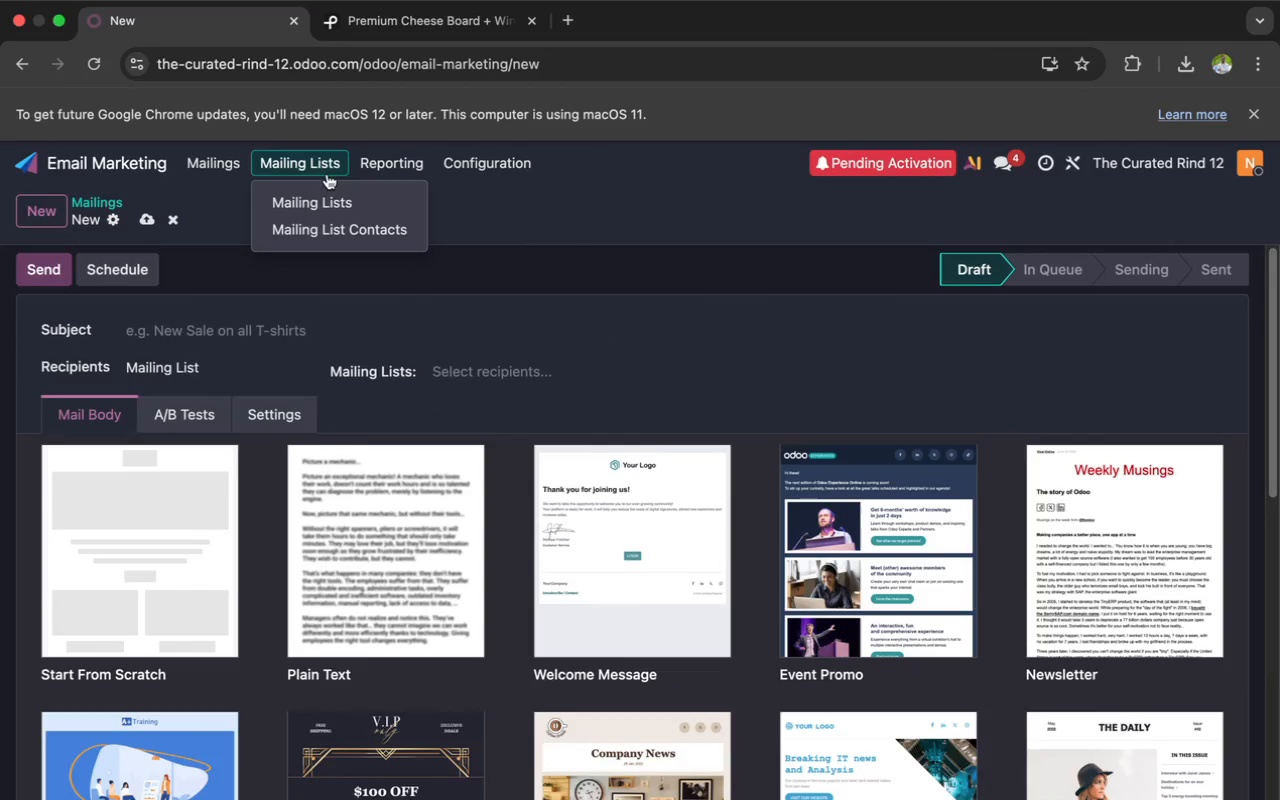 
left_click([341, 203])
 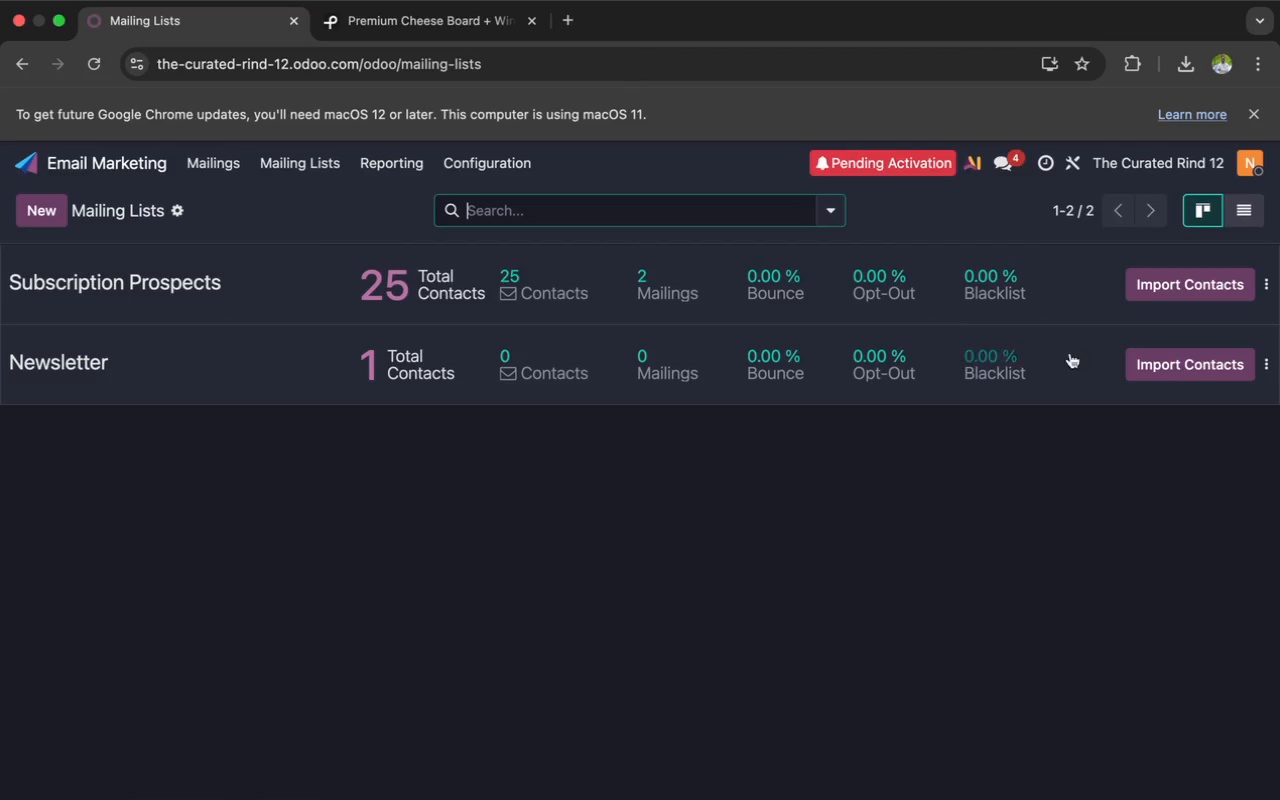 
left_click([1269, 365])
 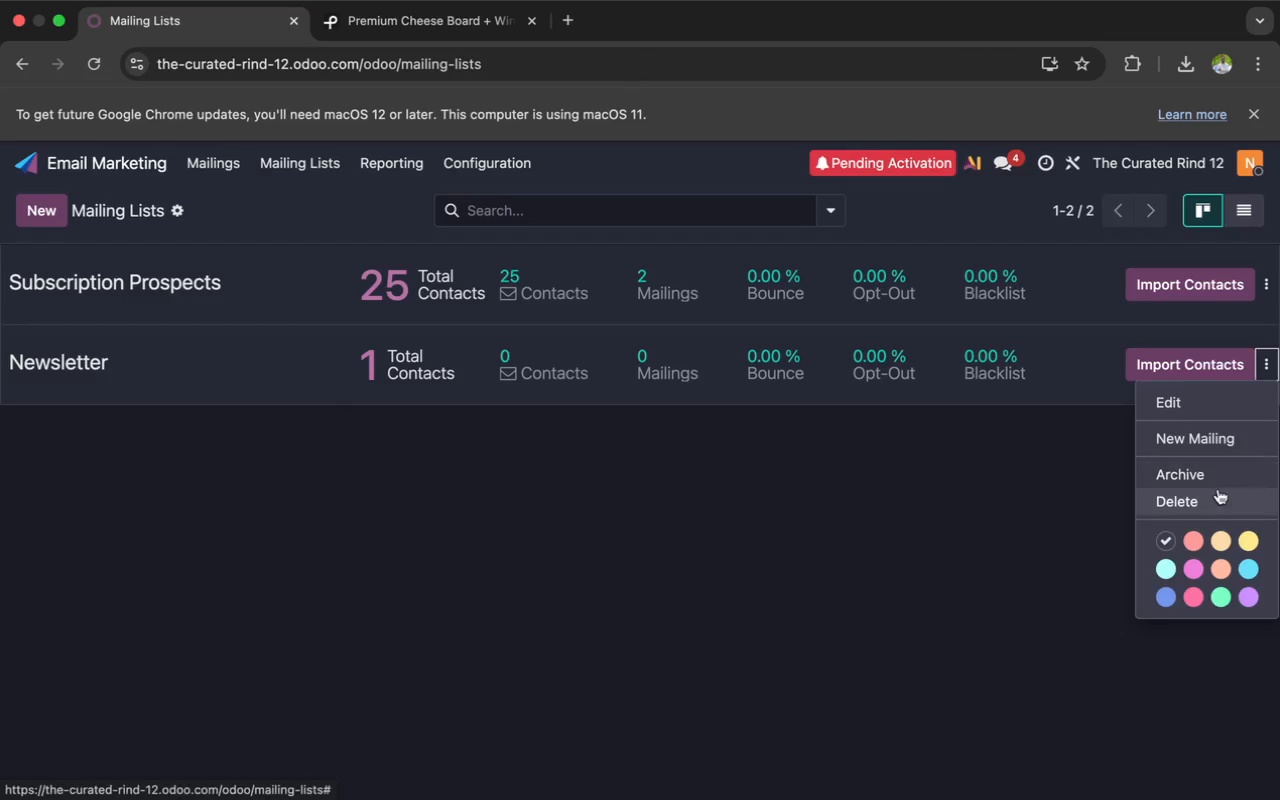 
left_click([1213, 493])
 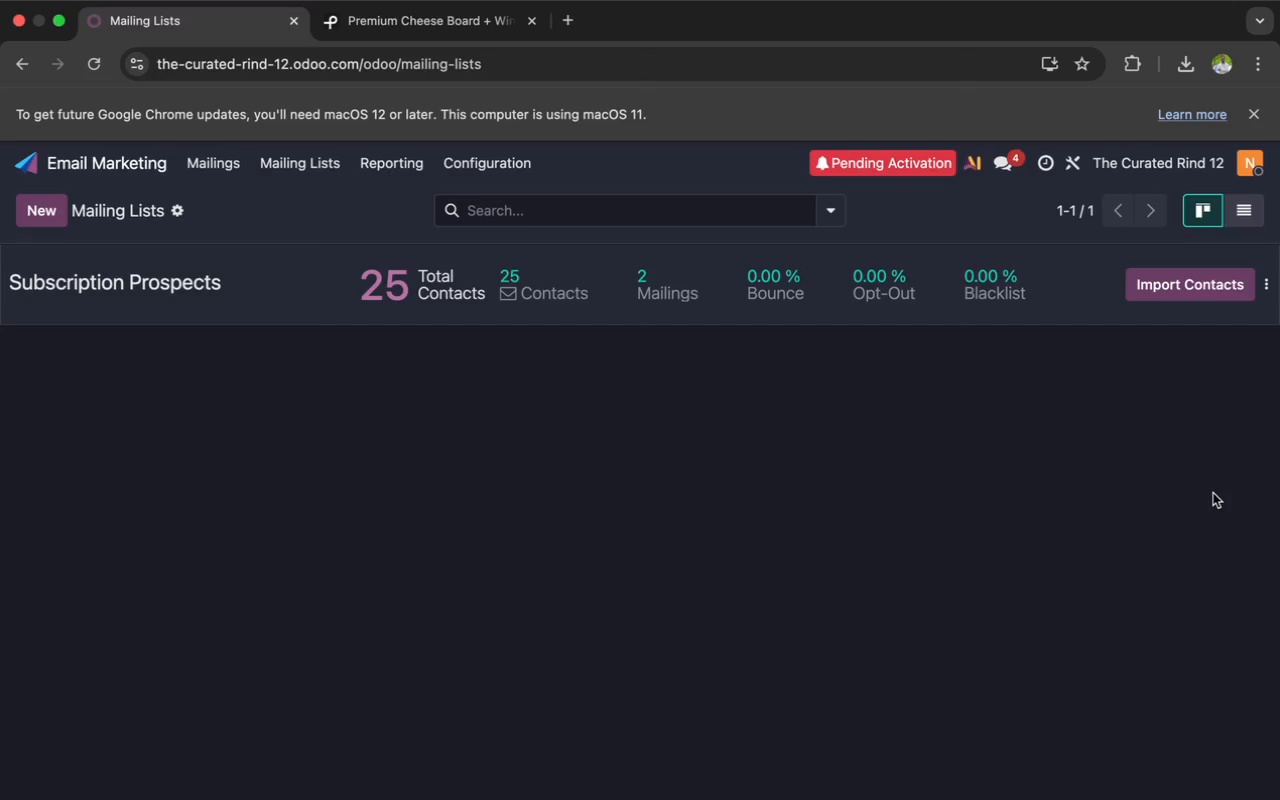 
wait(13.94)
 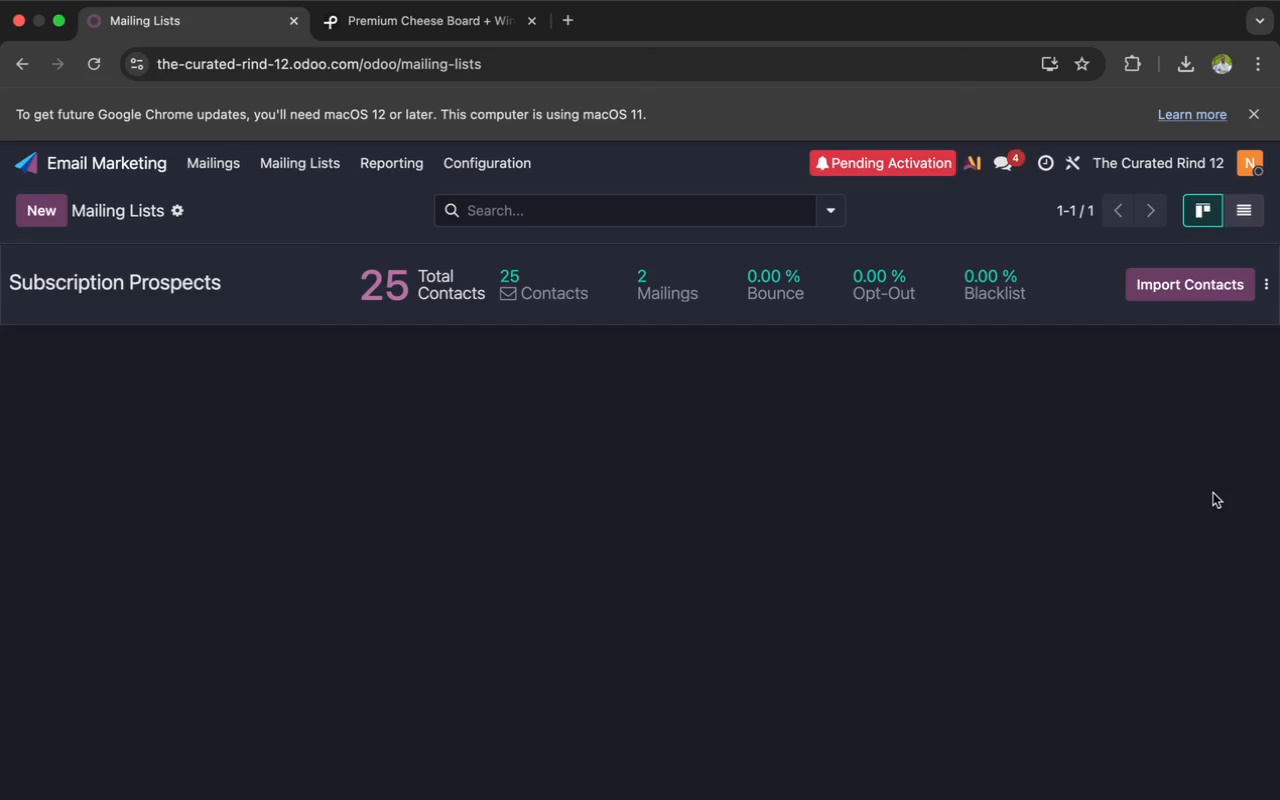 
left_click([225, 165])
 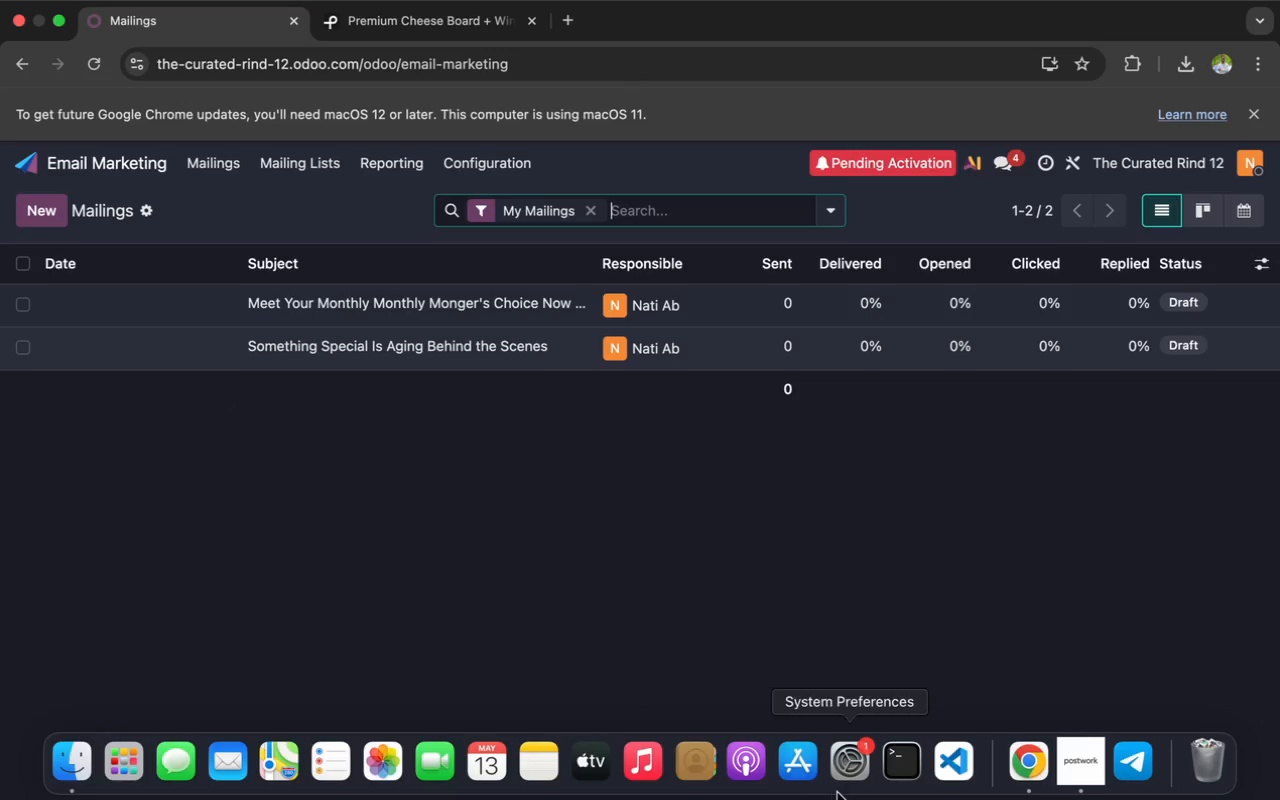 
wait(8.49)
 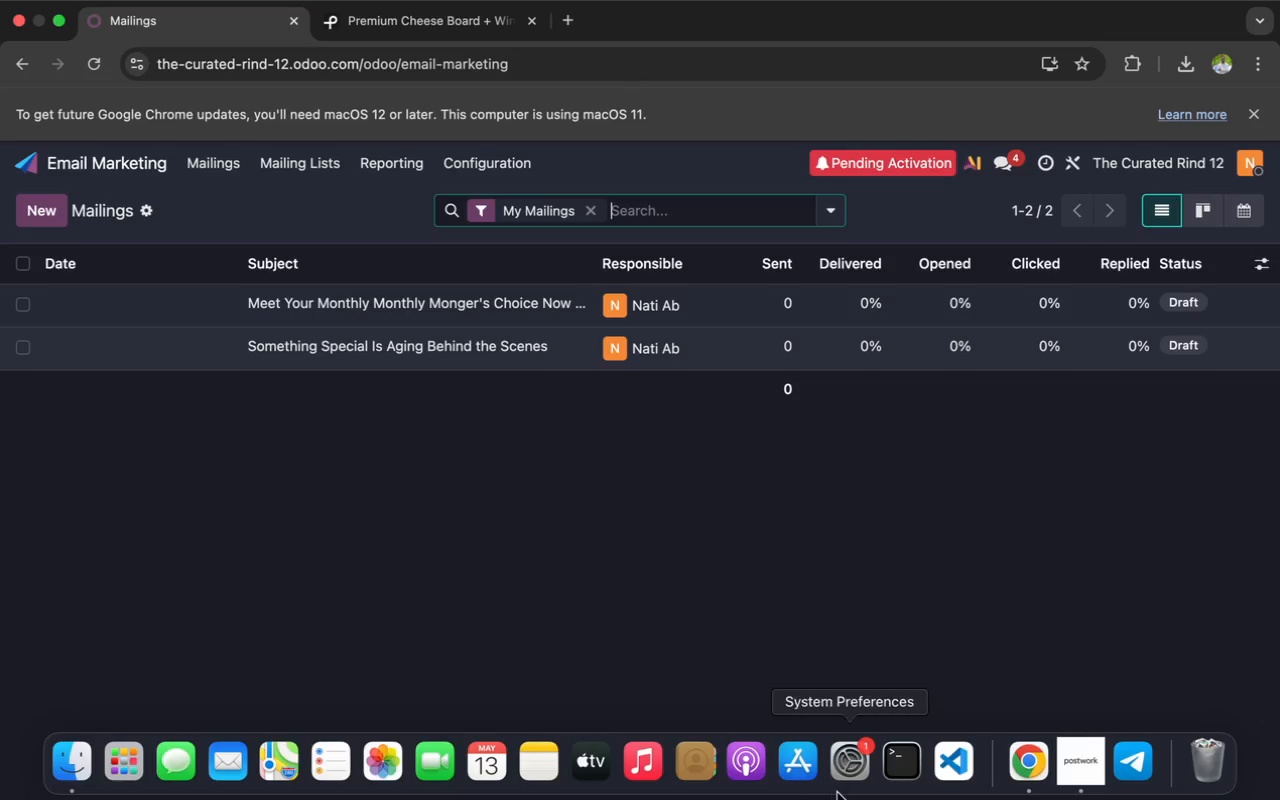 
left_click([1017, 766])
 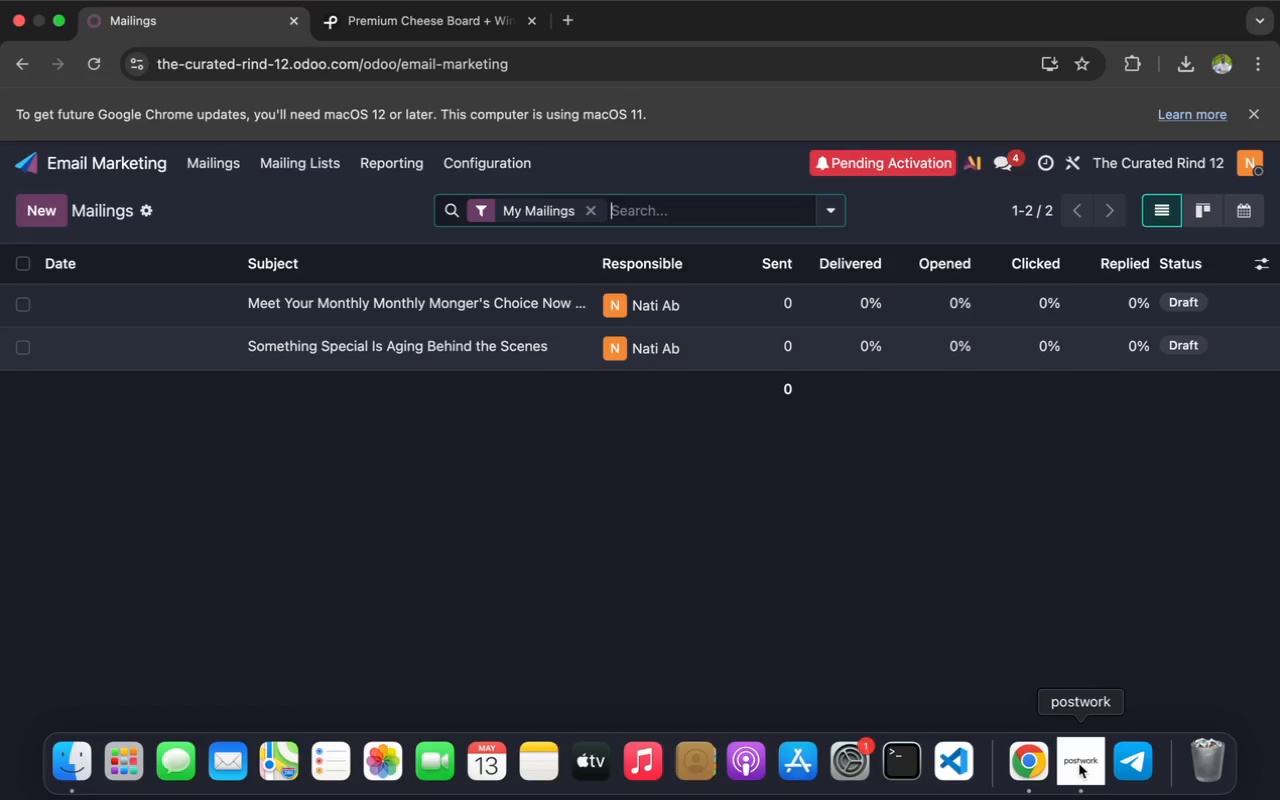 
left_click([1079, 764])